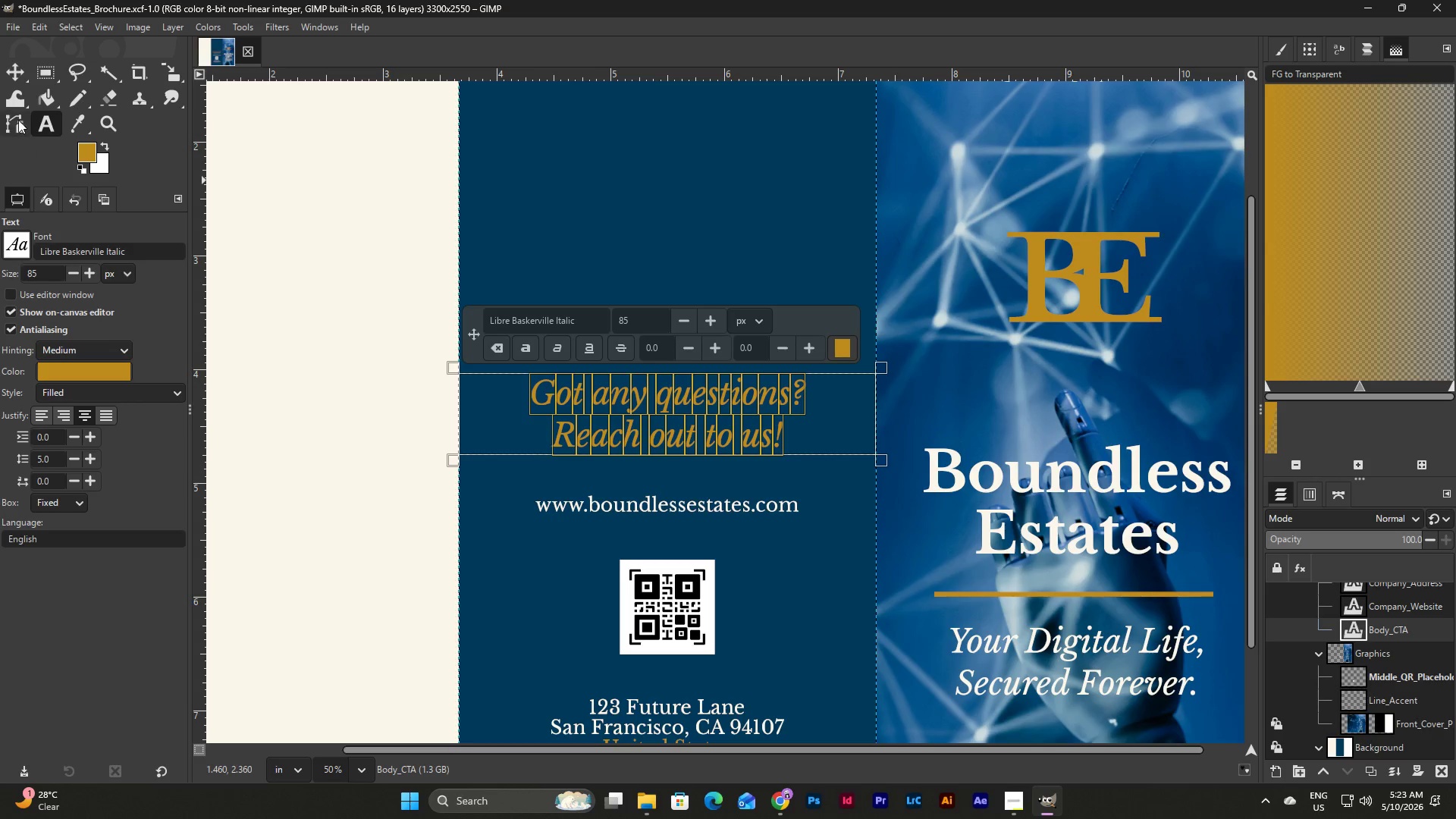 
left_click([17, 74])
 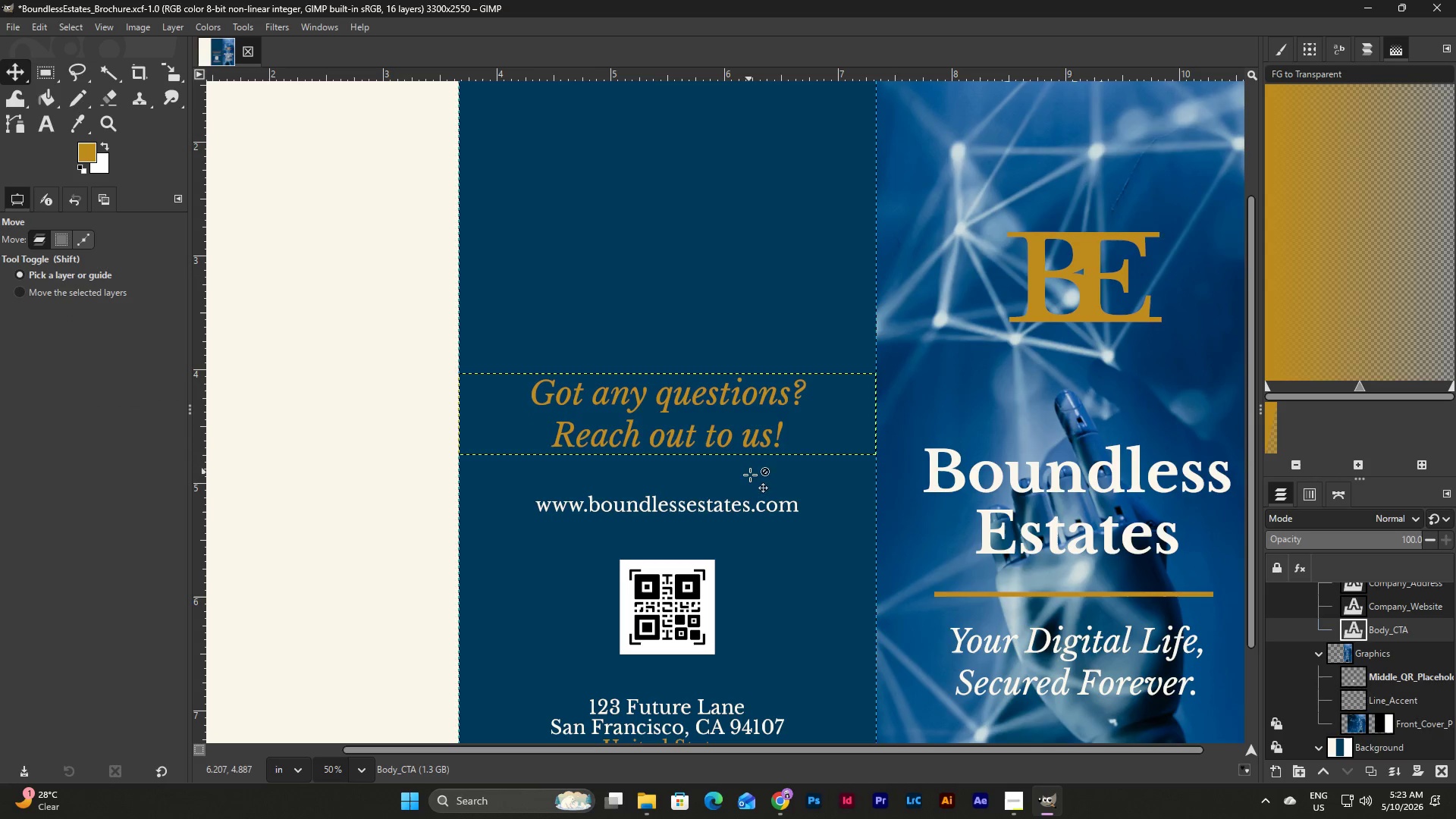 
scroll: coordinate [603, 348], scroll_direction: down, amount: 5.0
 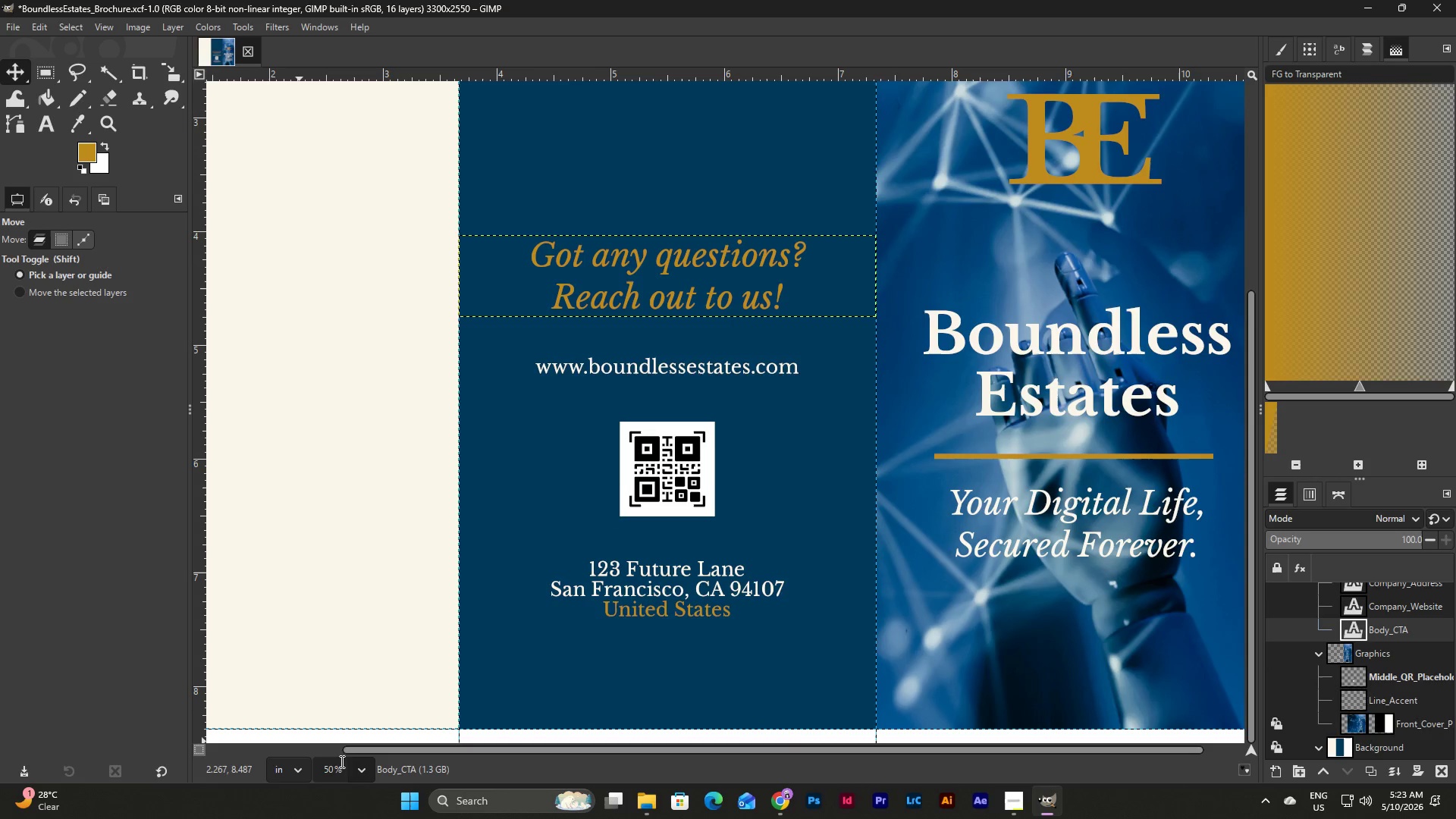 
left_click([366, 761])
 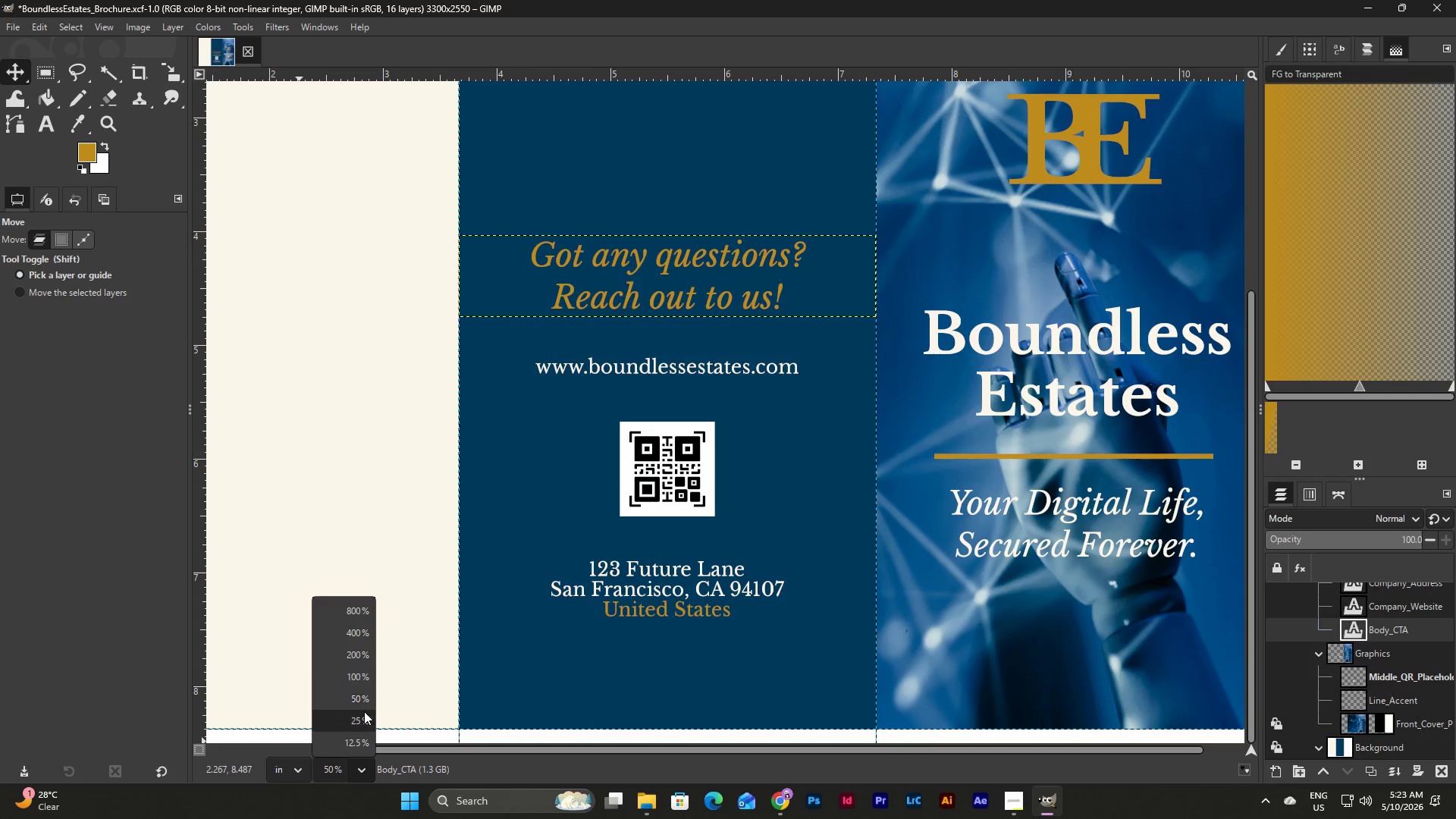 
left_click([366, 717])
 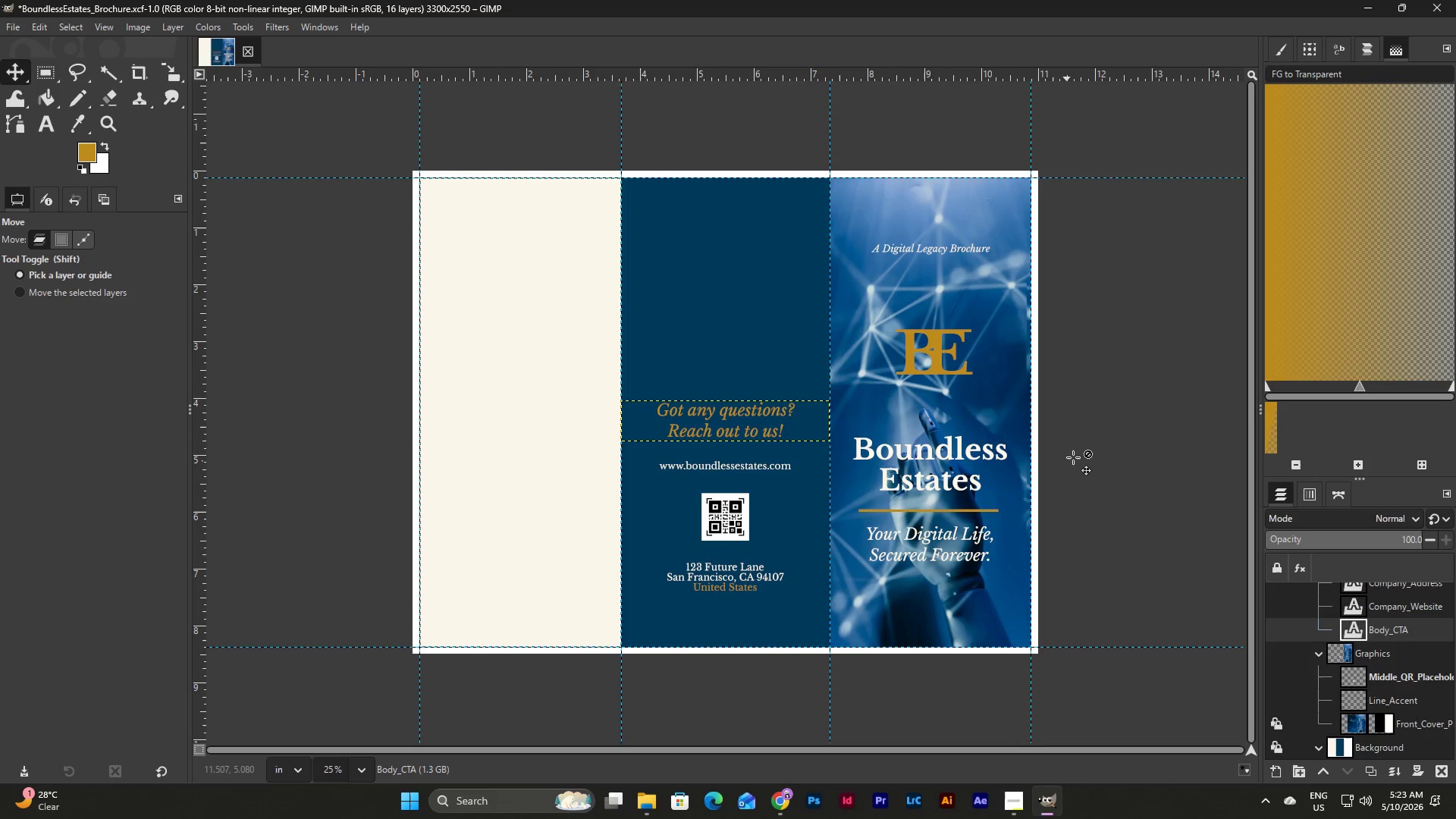 
left_click([1096, 449])
 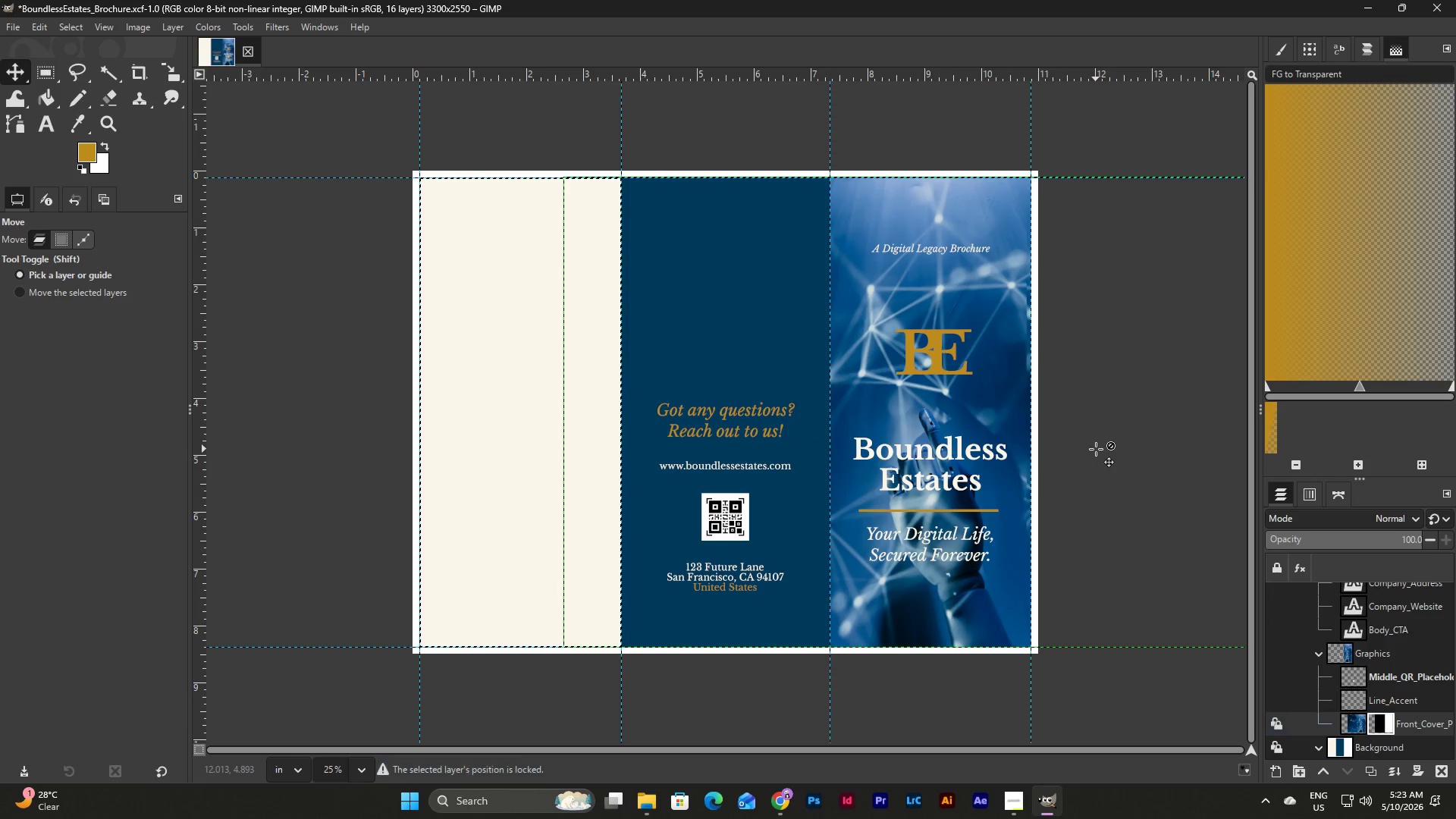 
scroll: coordinate [1096, 449], scroll_direction: up, amount: 3.0
 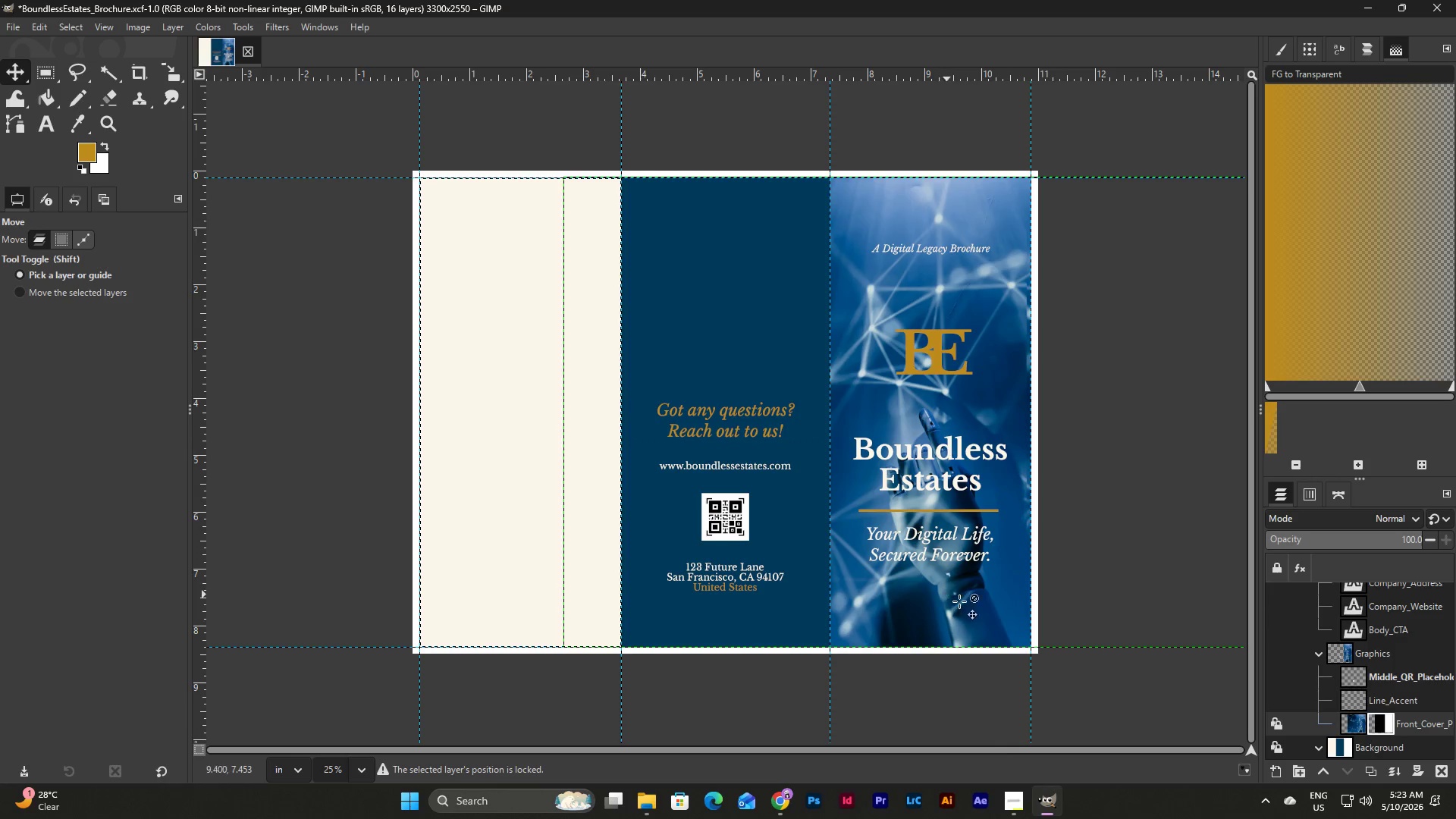 
left_click([1059, 800])